 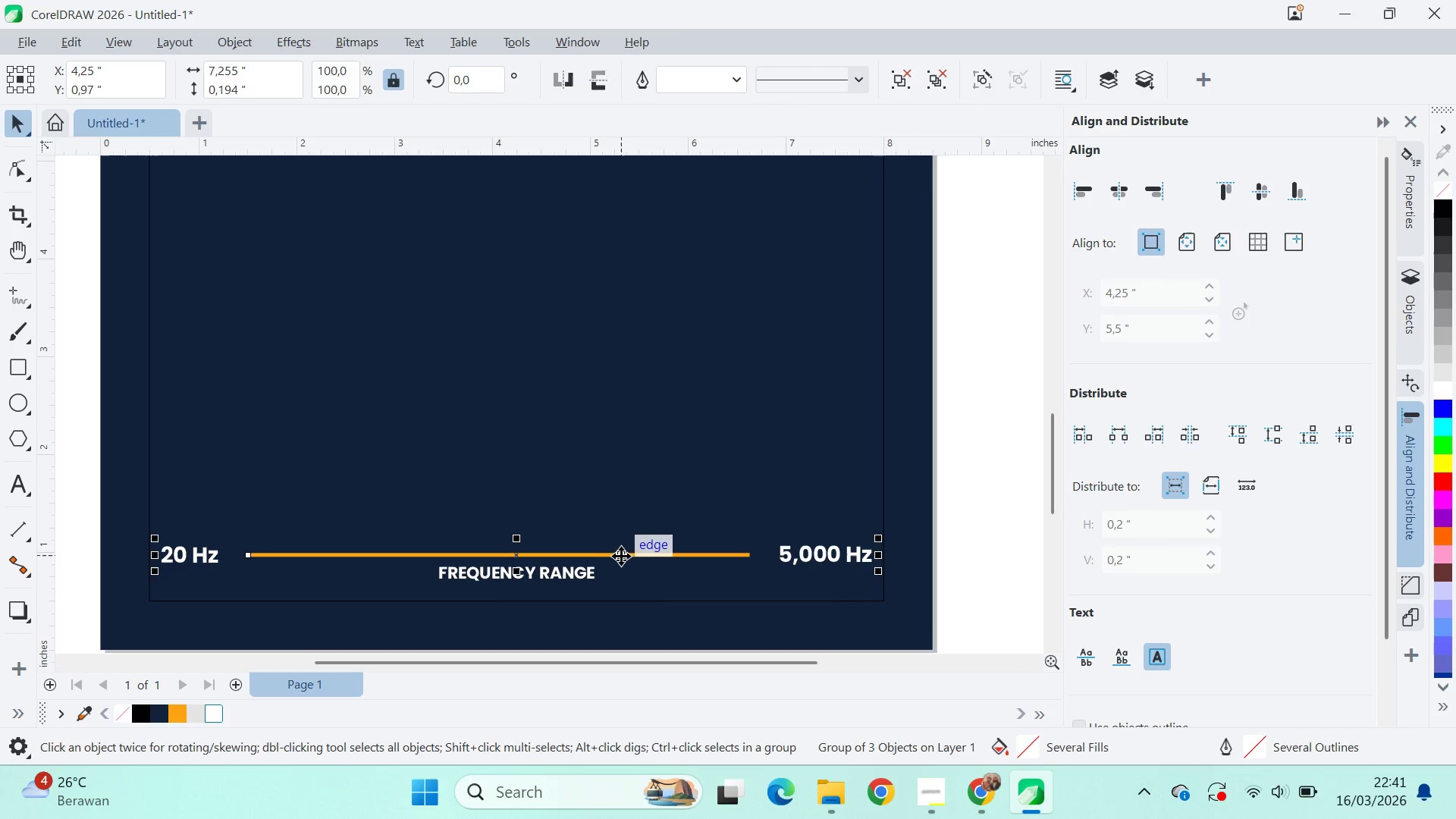 
key(Control+U)
 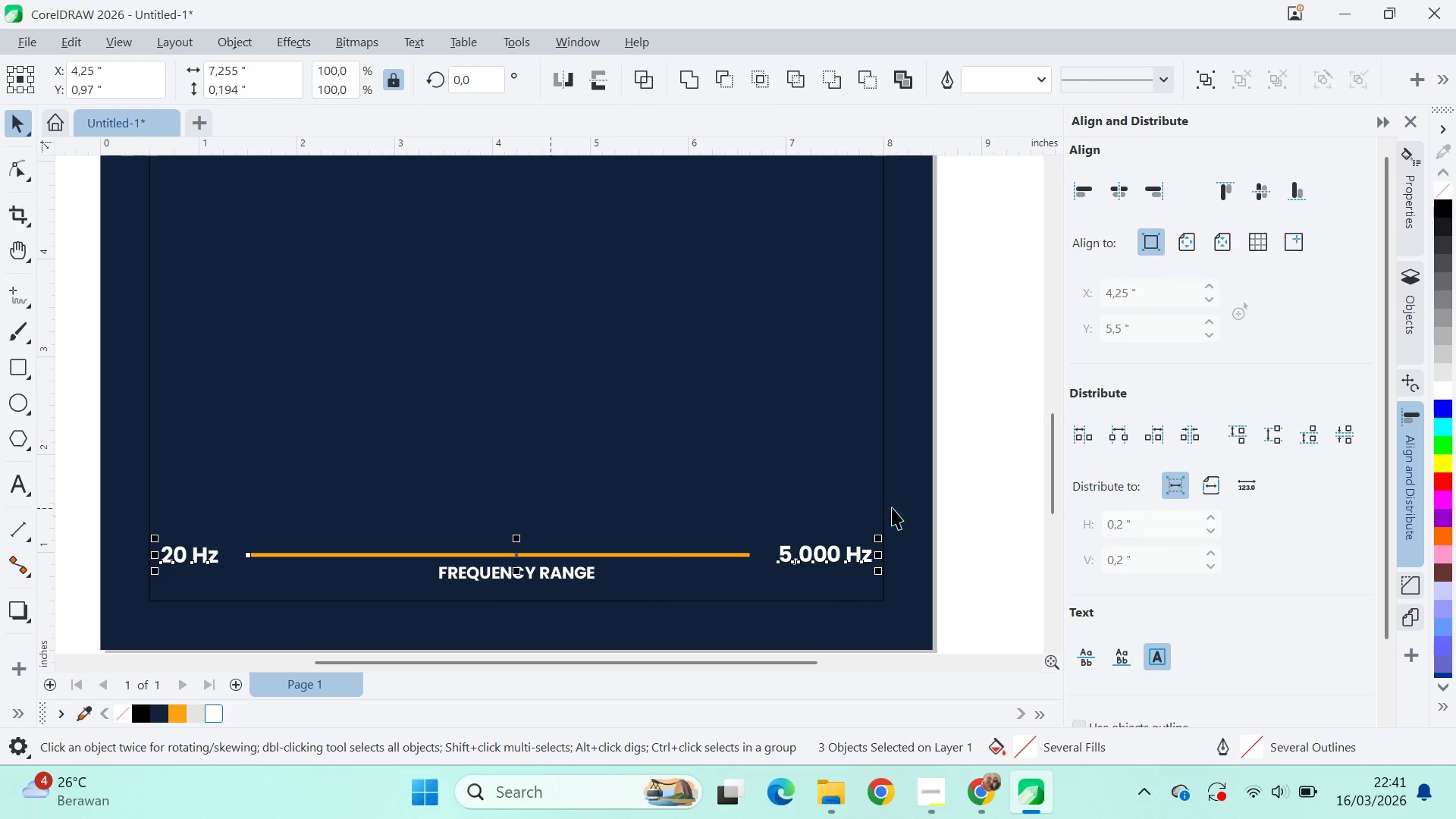 
scroll: coordinate [596, 575], scroll_direction: up, amount: 7.0
 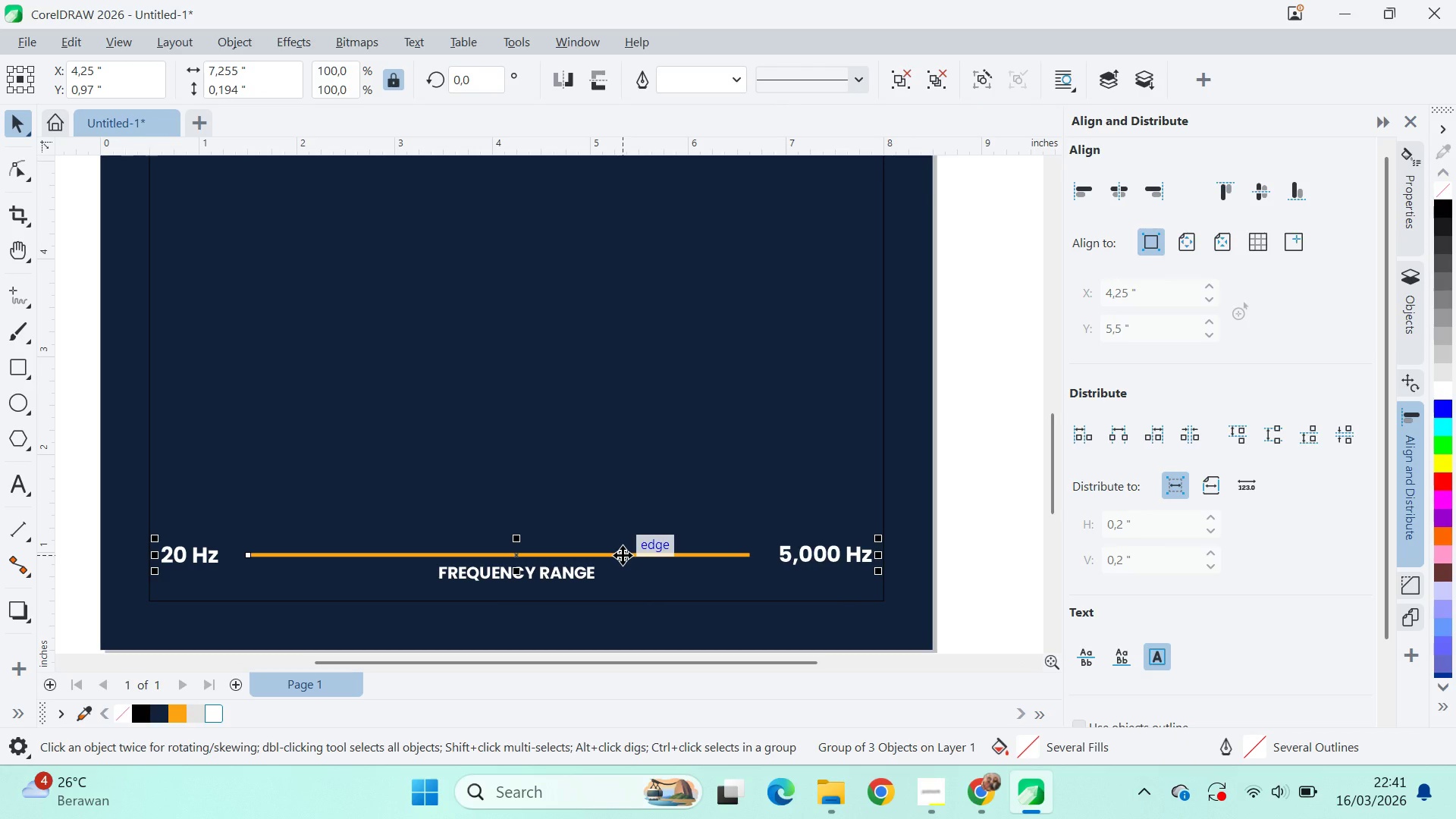 
left_click([981, 508])
 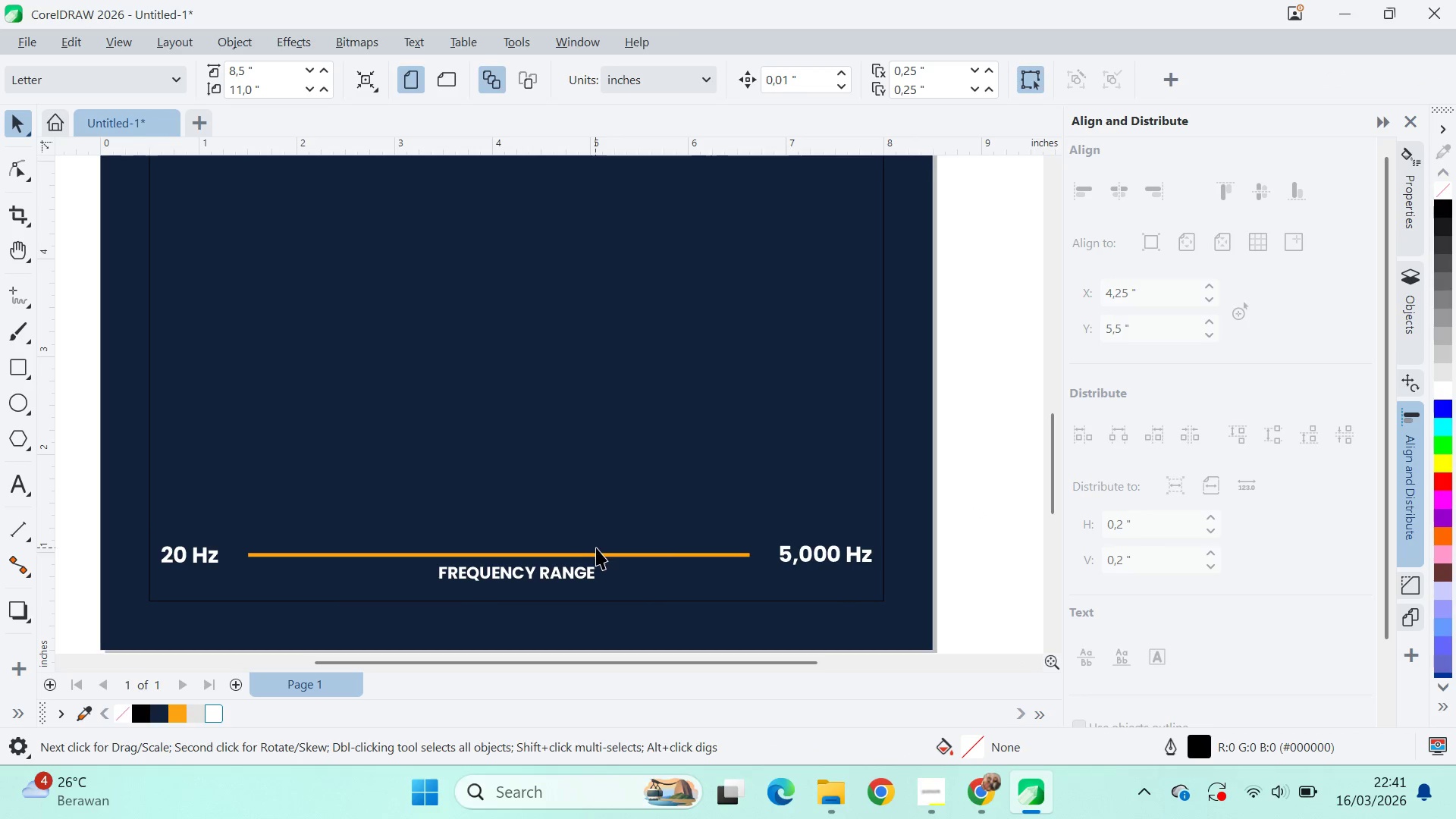 
left_click([603, 557])
 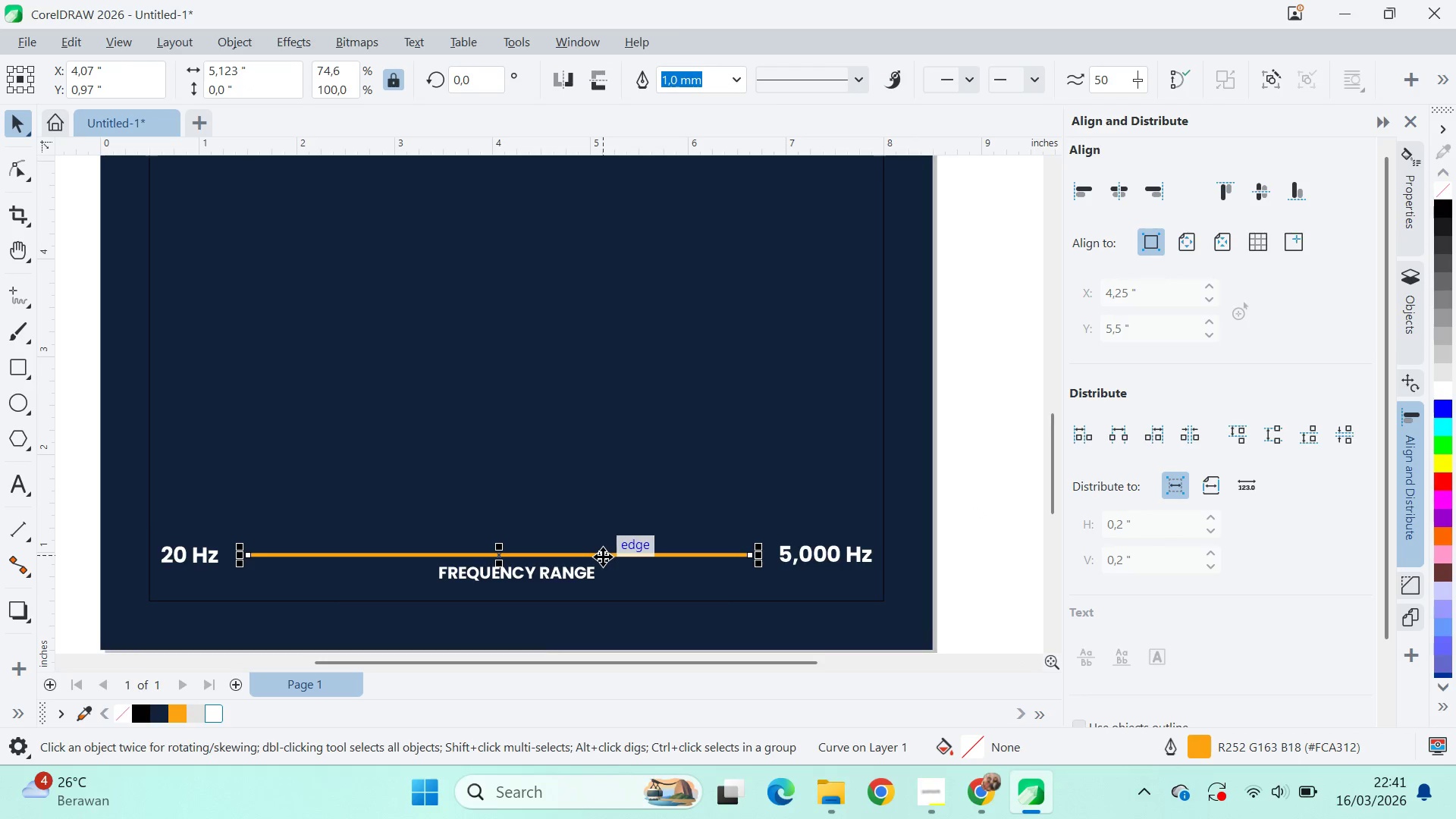 
scroll: coordinate [603, 557], scroll_direction: down, amount: 5.0
 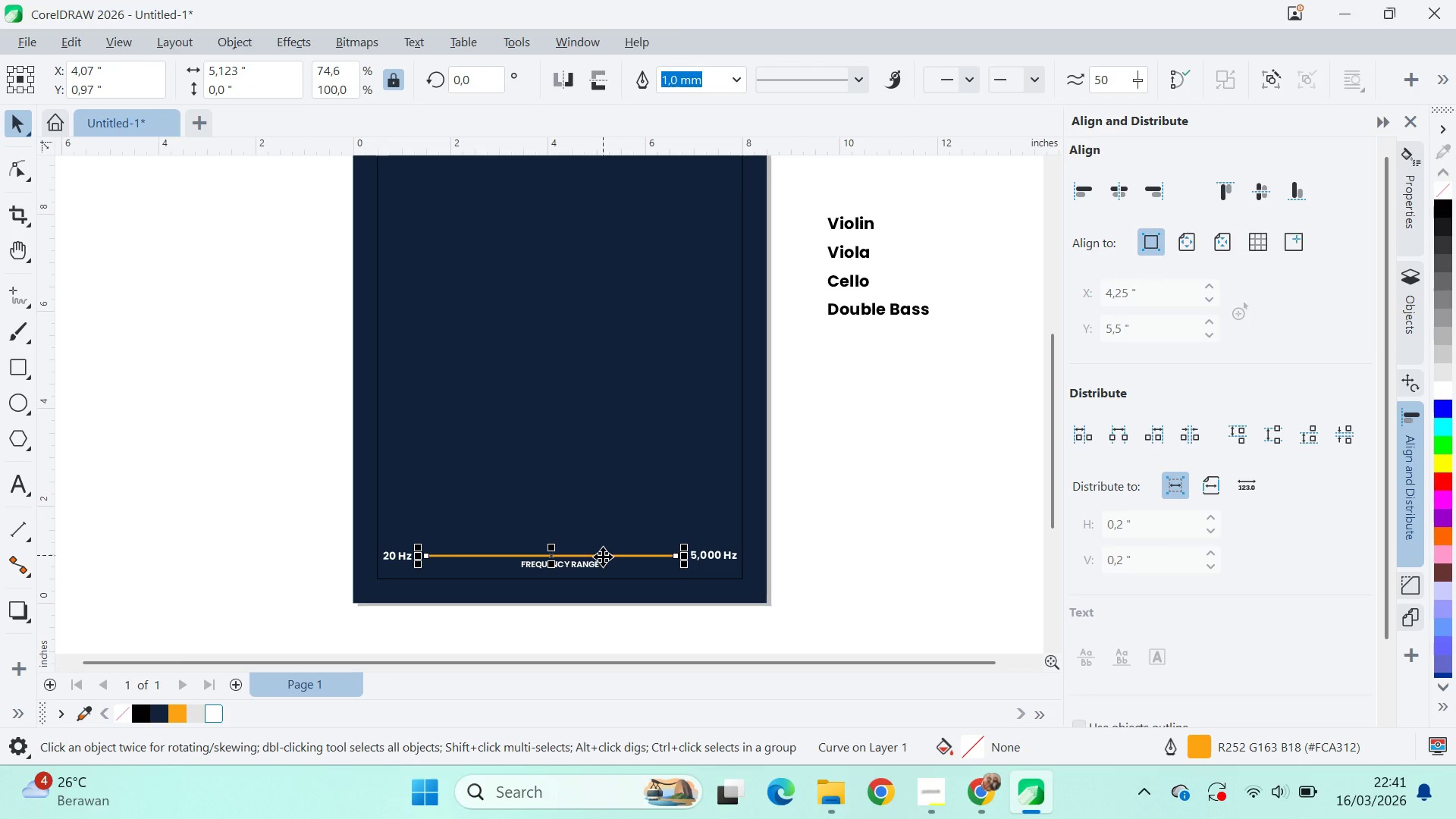 
left_click_drag(start_coordinate=[603, 557], to_coordinate=[598, 544])
 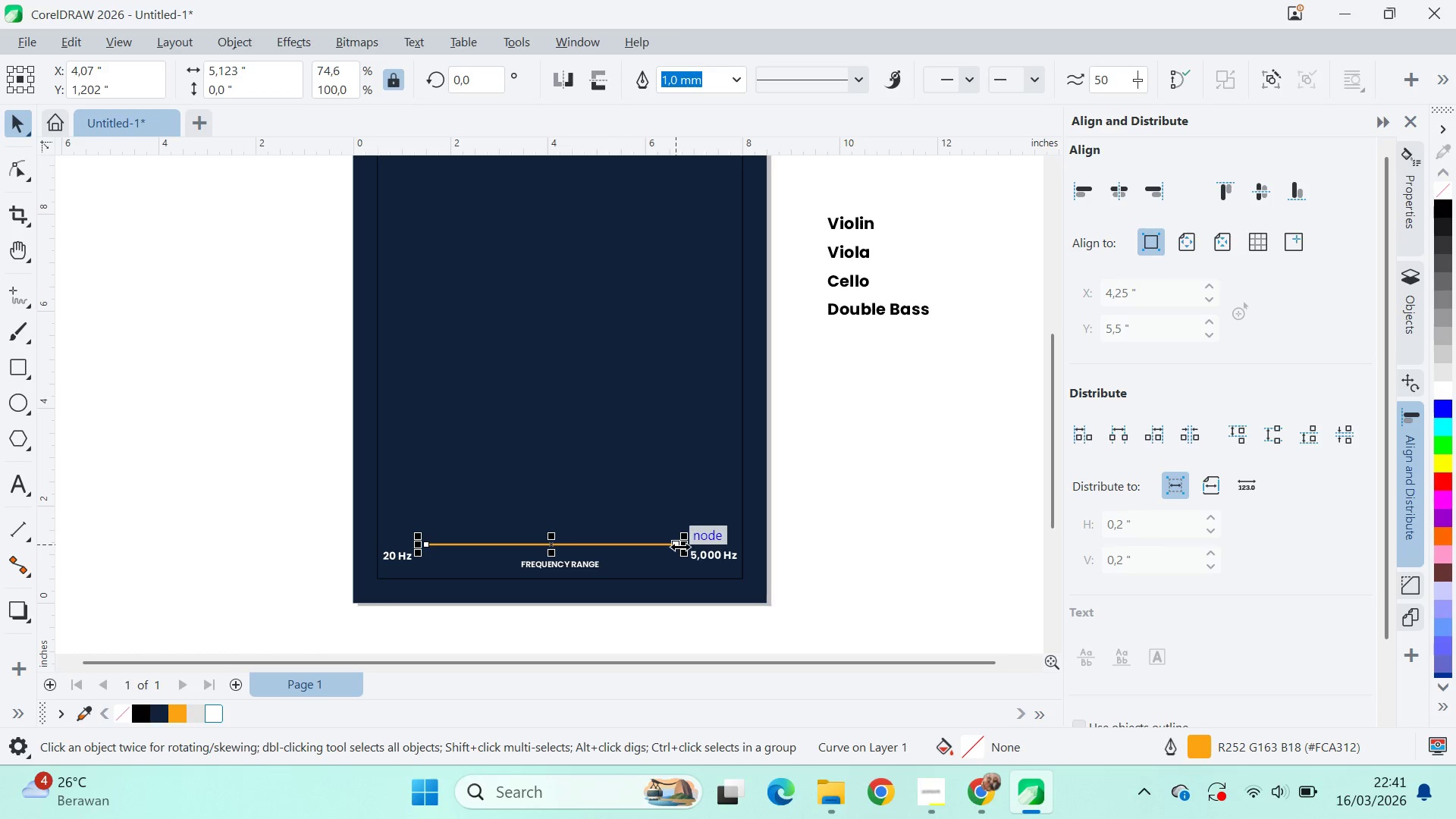 
hold_key(key=ShiftLeft, duration=1.44)
 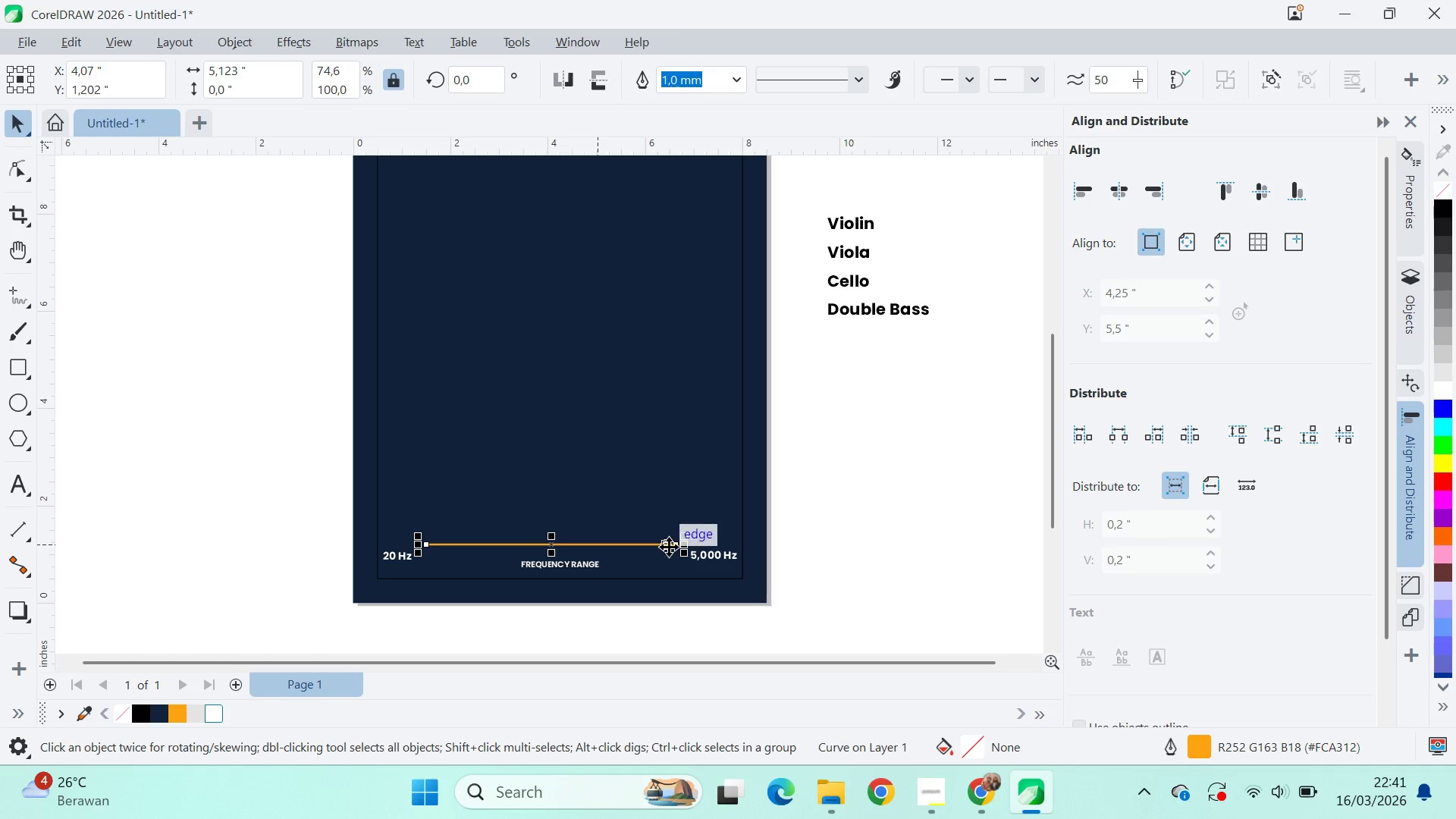 
hold_key(key=ShiftLeft, duration=1.52)
left_click_drag(start_coordinate=[682, 546], to_coordinate=[743, 558])
 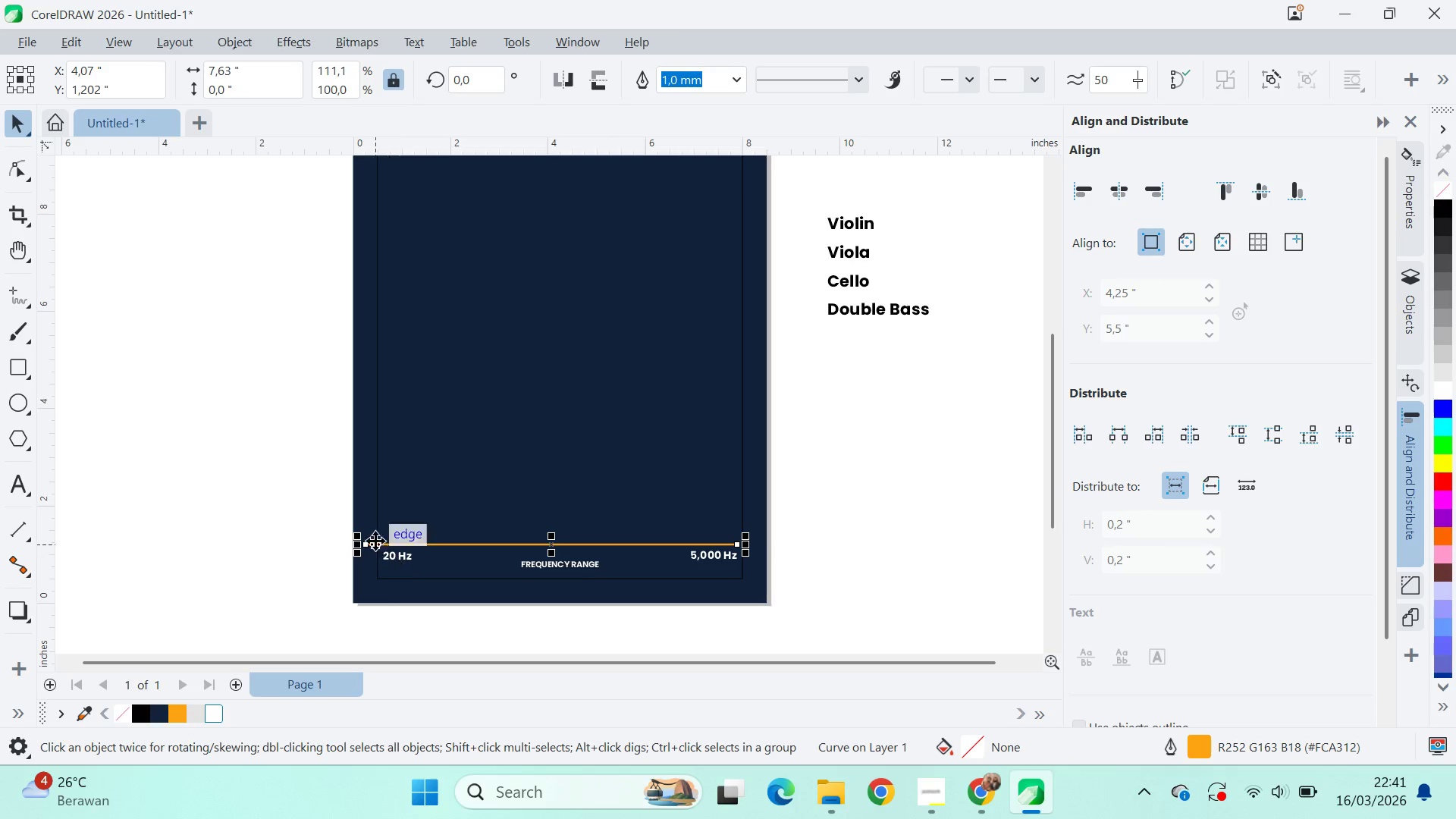 
hold_key(key=ShiftLeft, duration=1.5)
 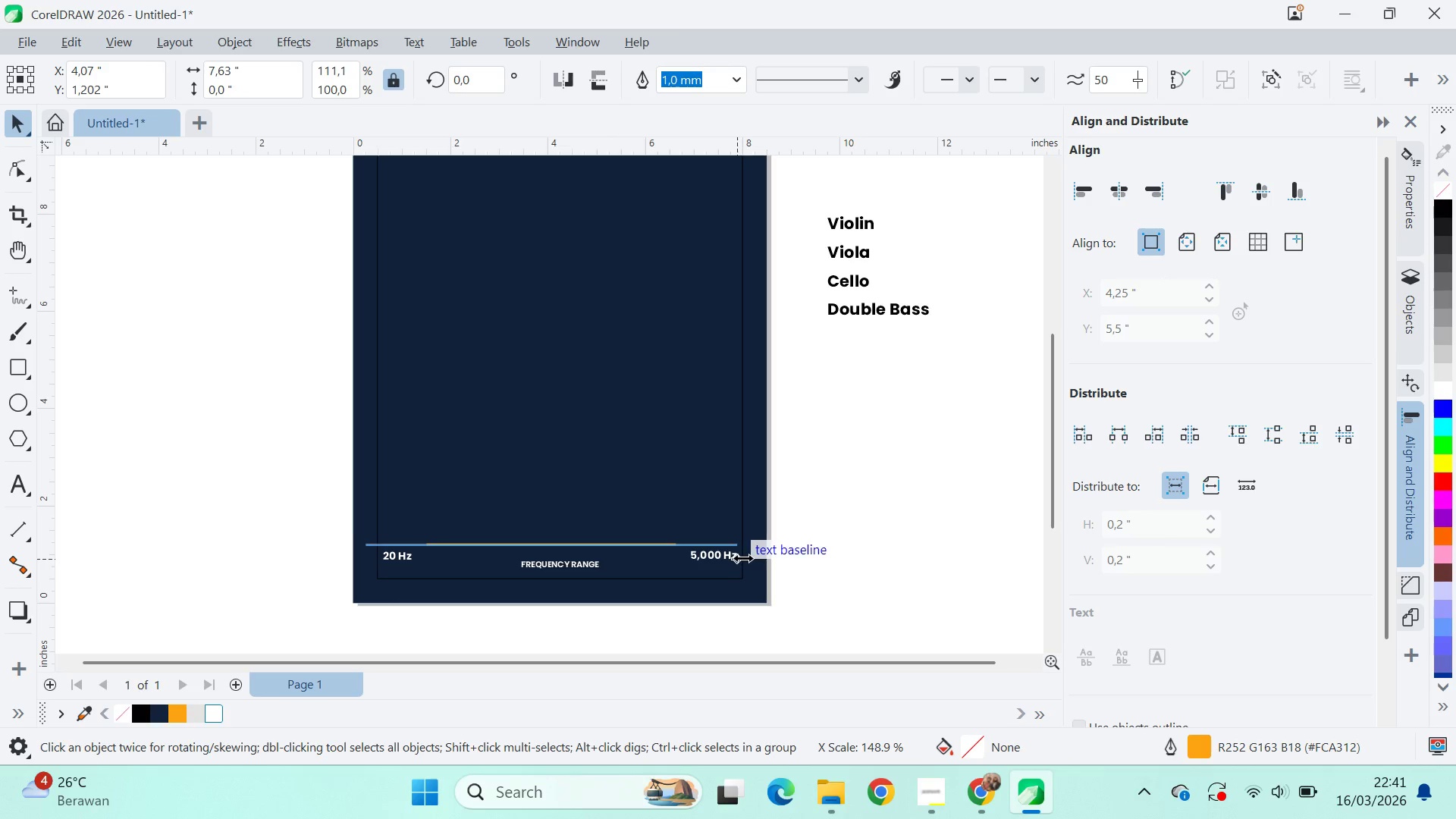 
hold_key(key=ShiftLeft, duration=0.83)
 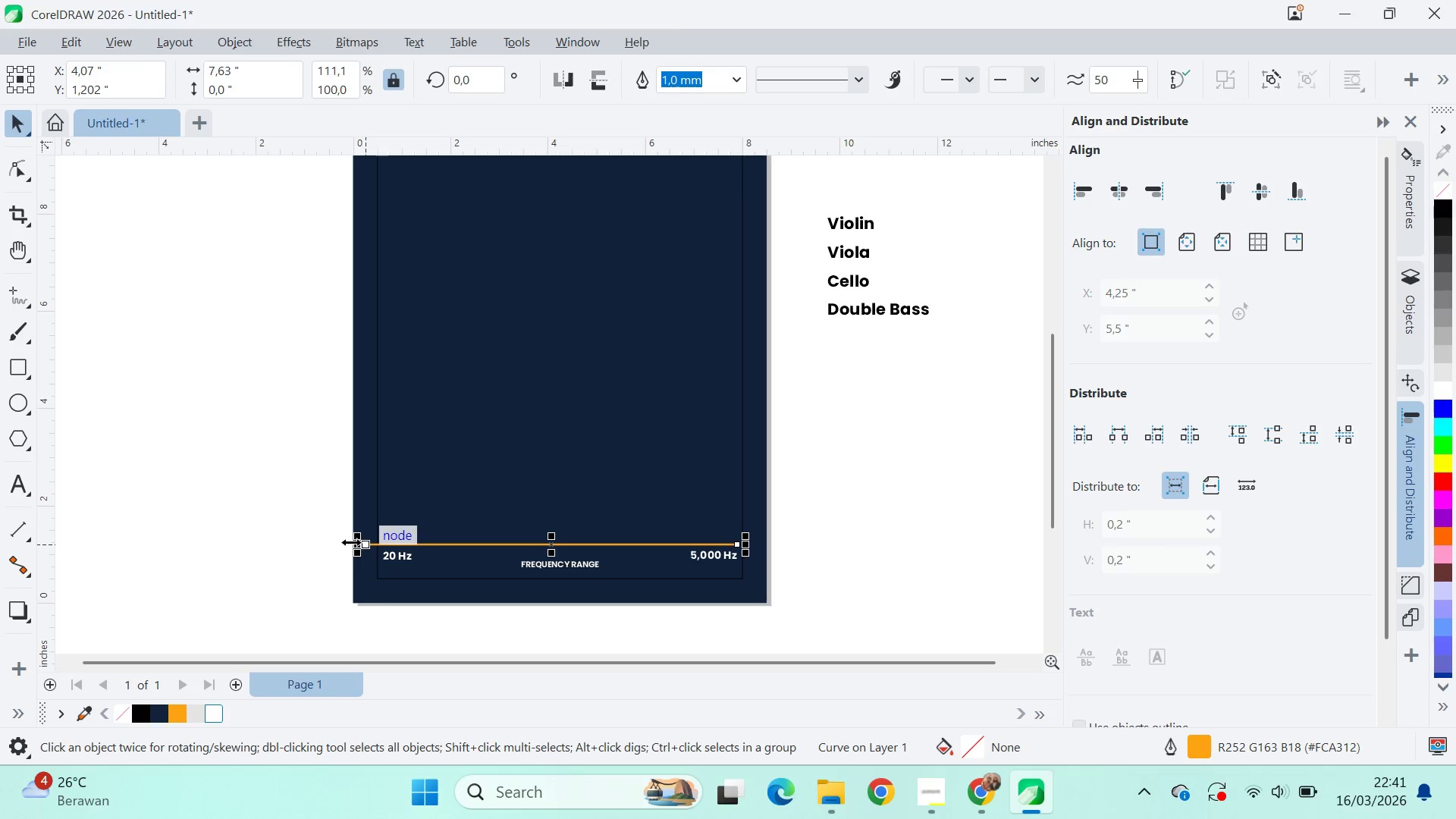 
left_click_drag(start_coordinate=[351, 541], to_coordinate=[369, 563])
 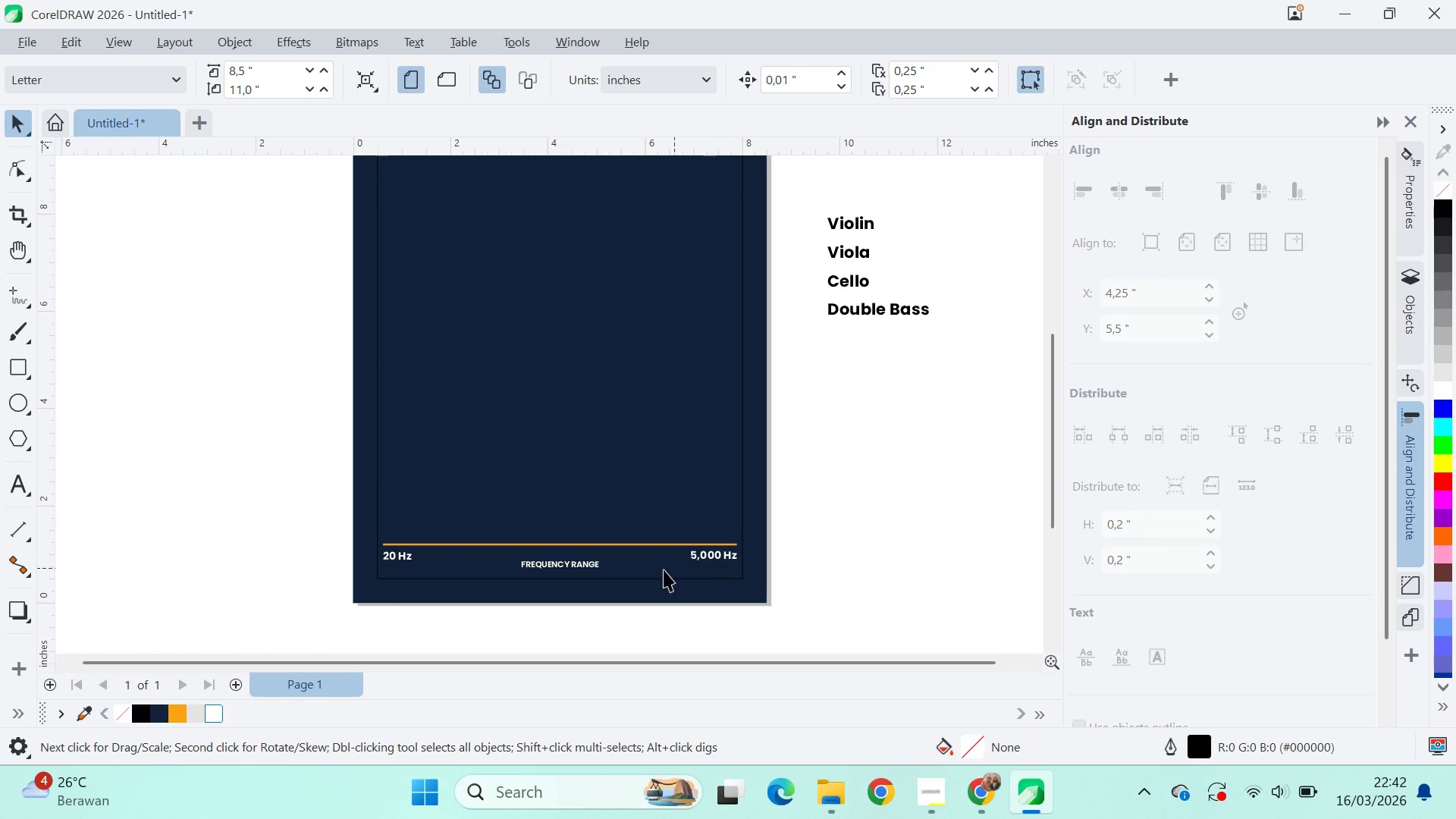 
key(Control+Z)
 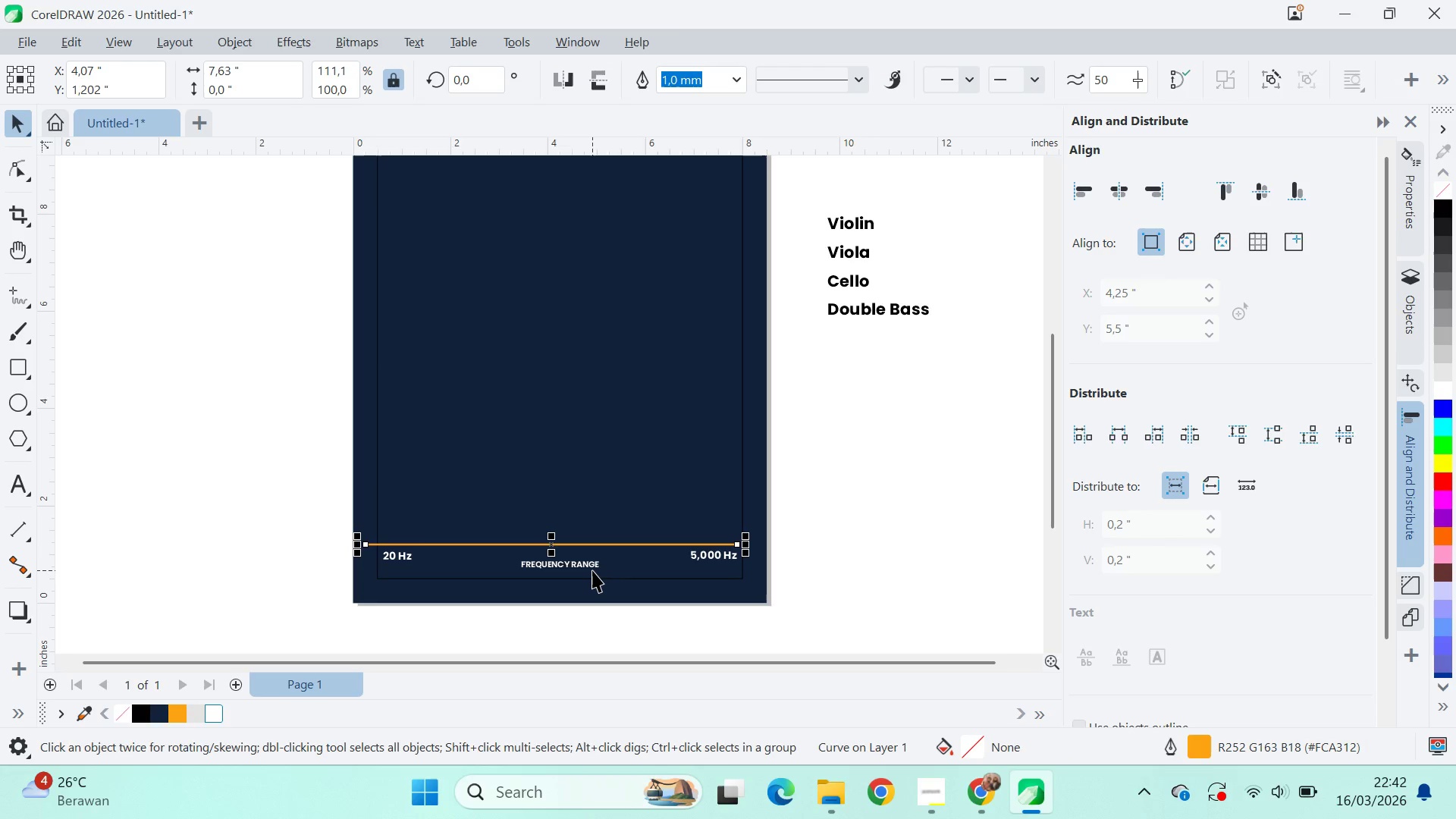 
key(Control+Z)
 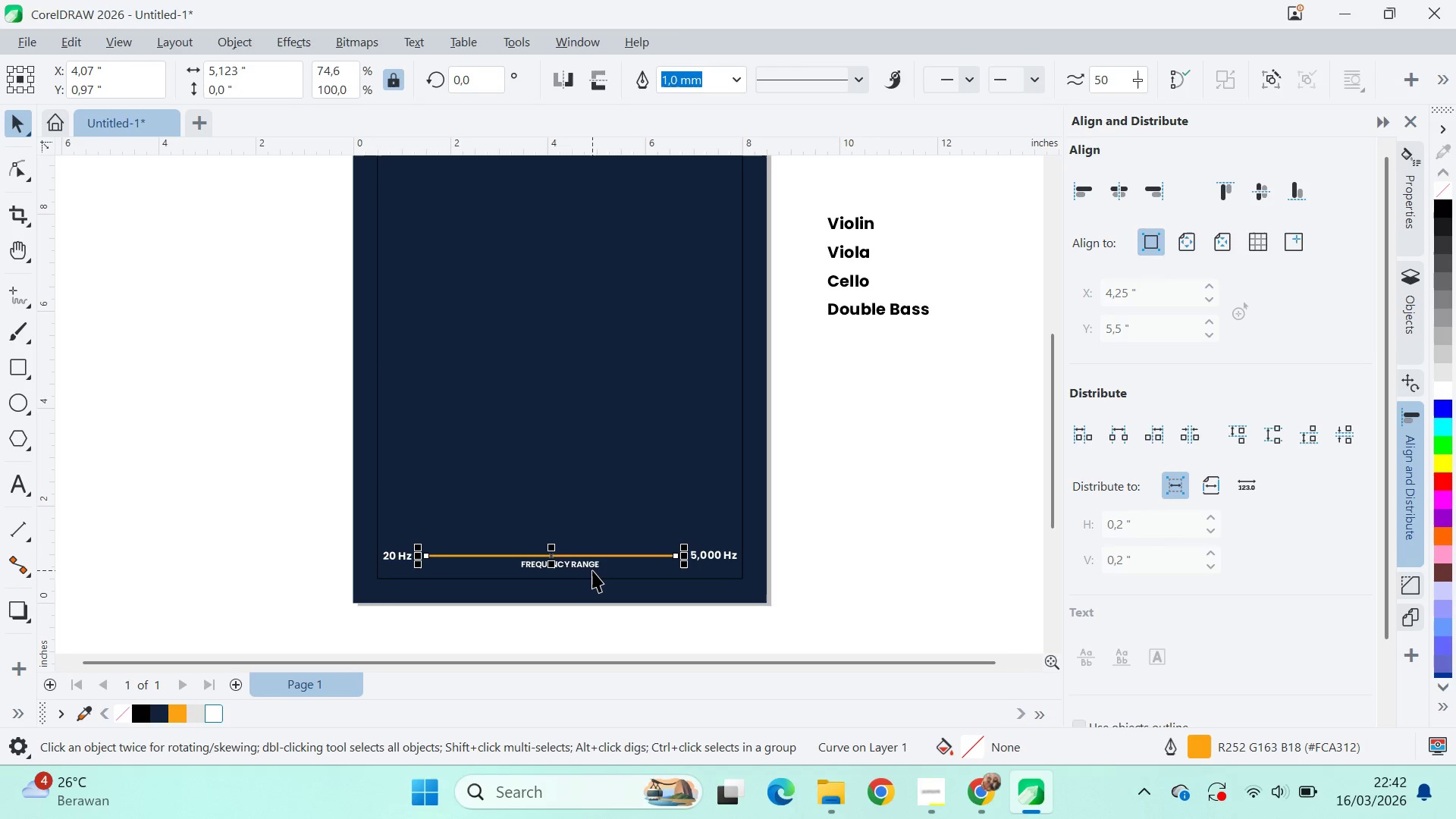 
key(Control+Z)
 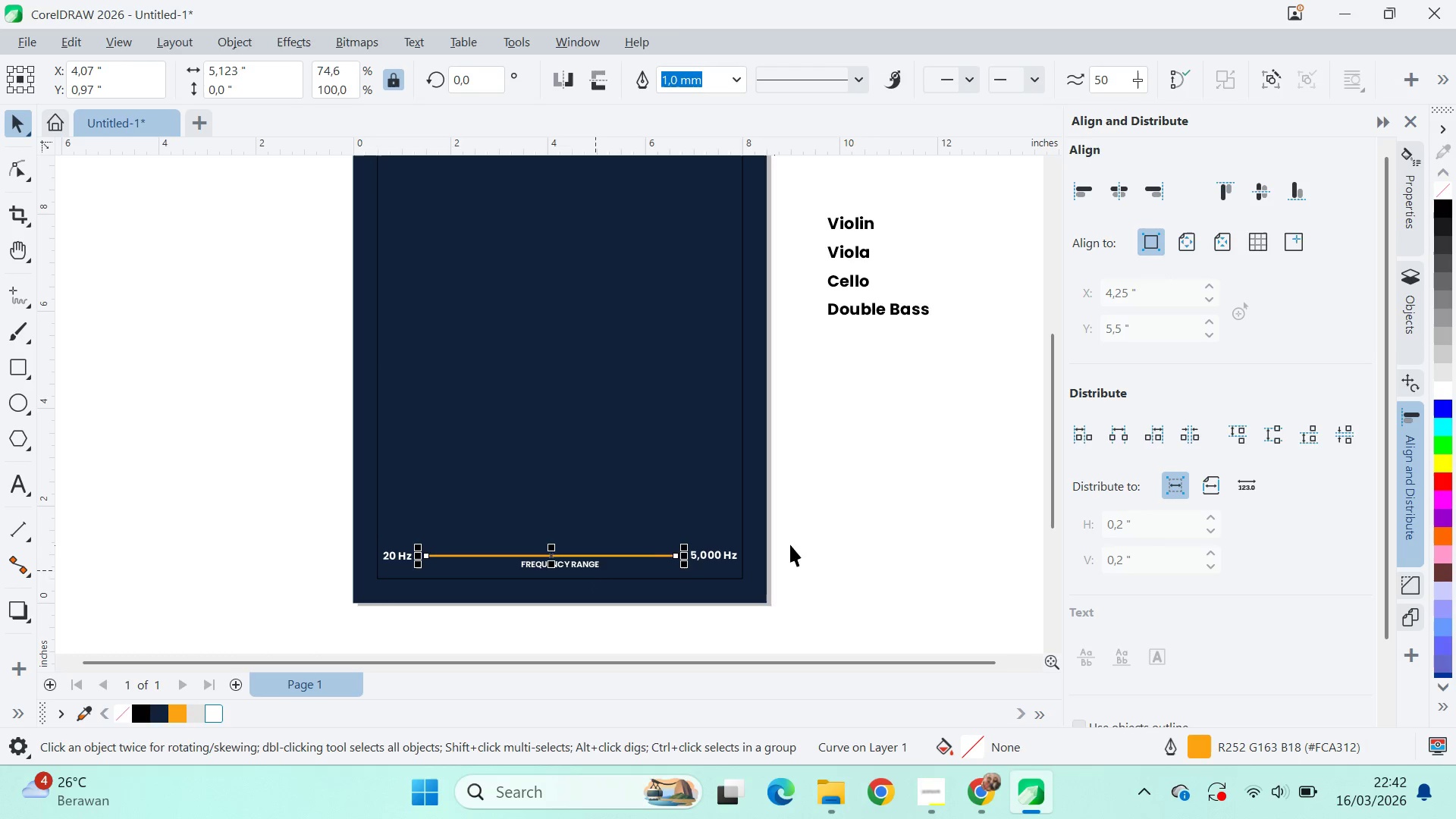 
left_click([795, 543])
 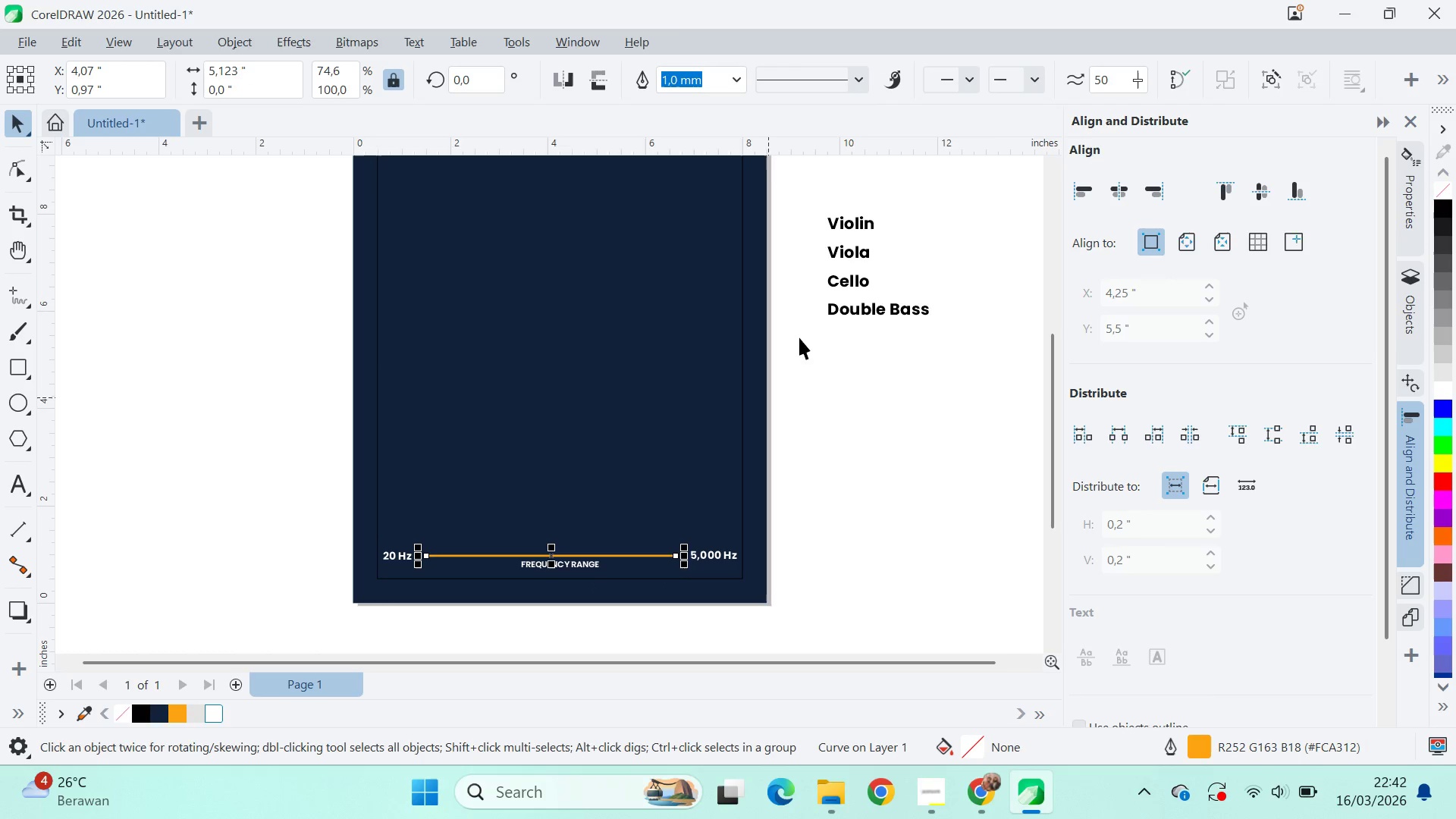 
double_click([977, 80])
 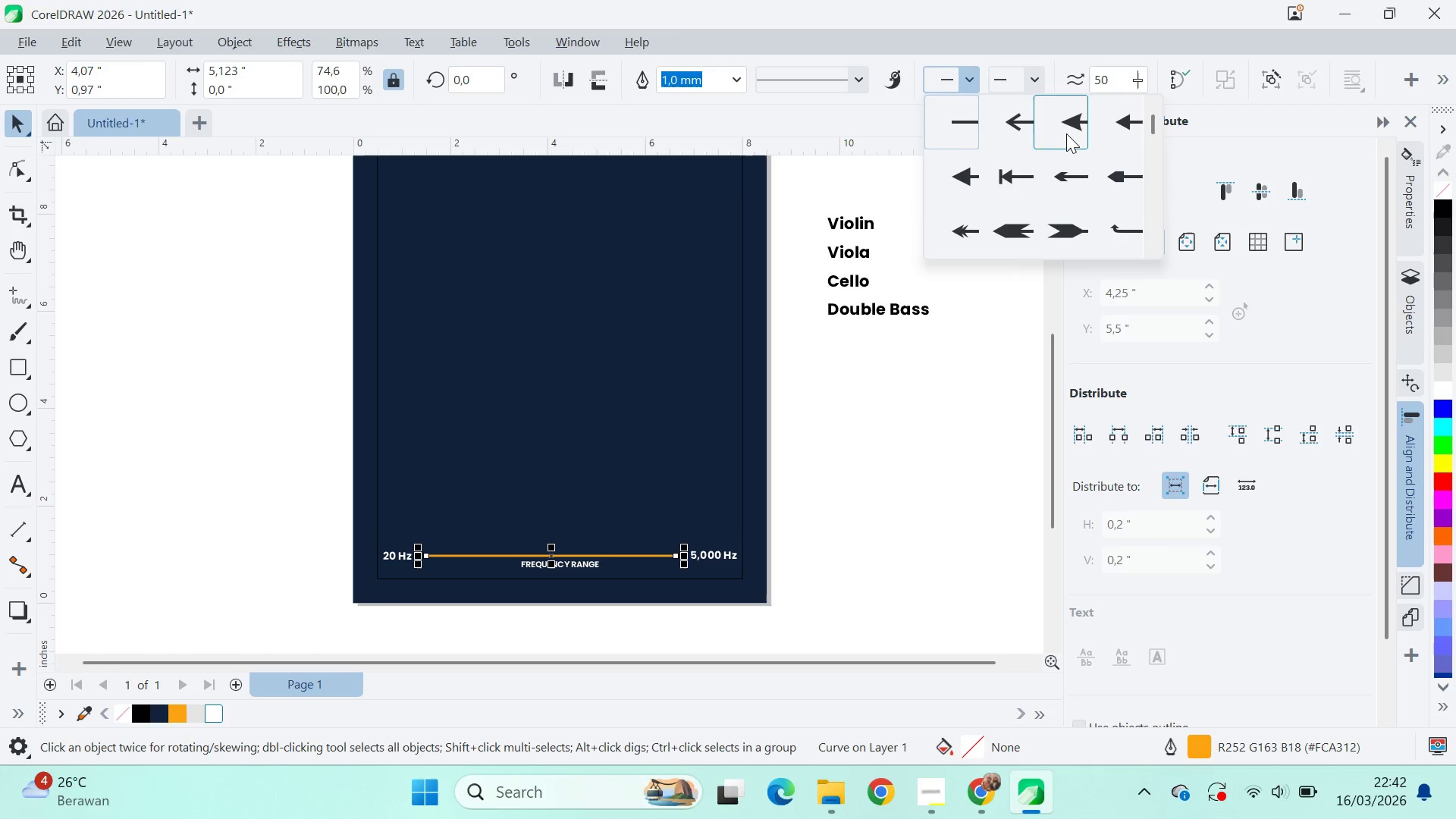 
left_click([1077, 123])
 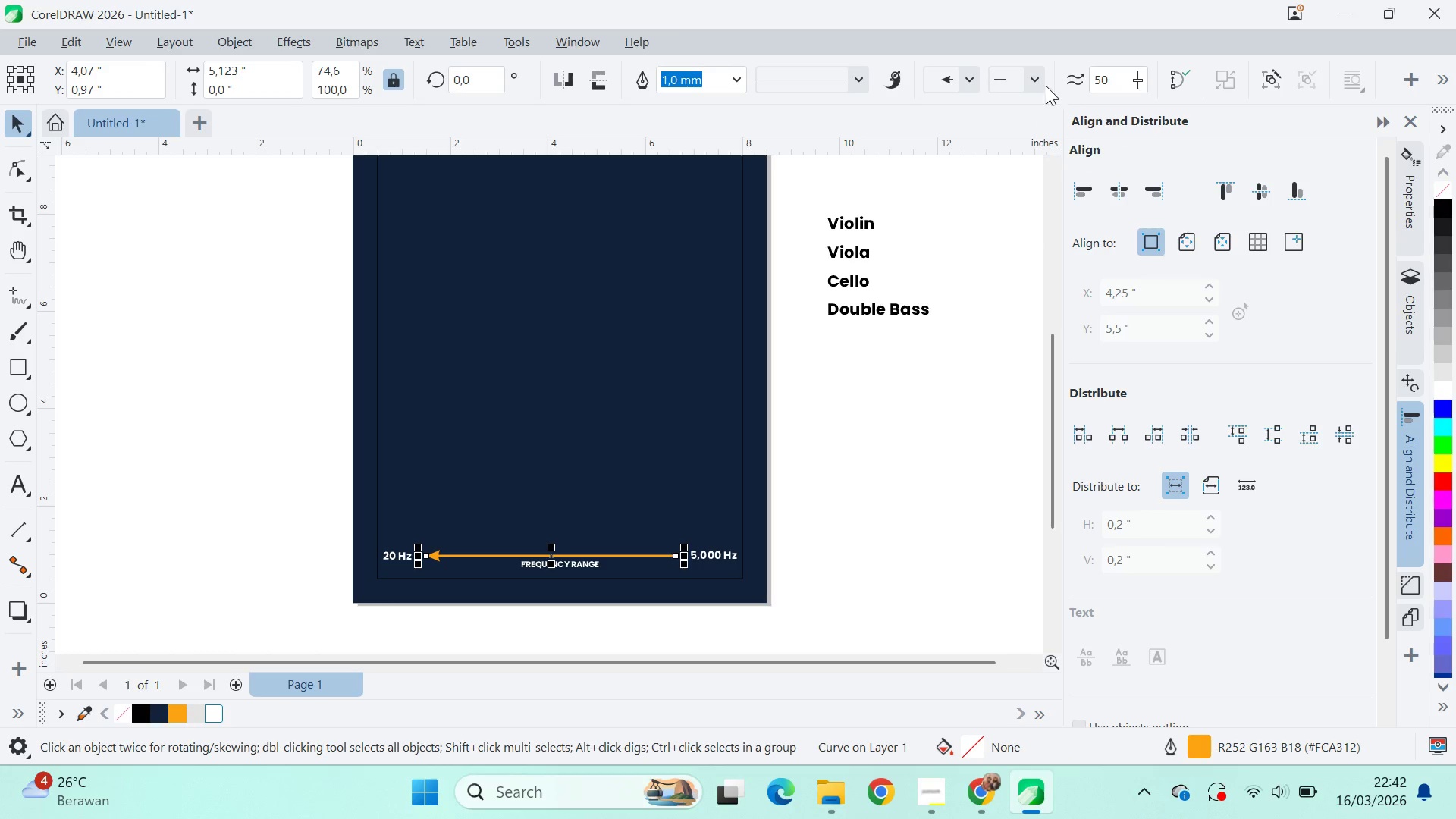 
left_click([1044, 85])
 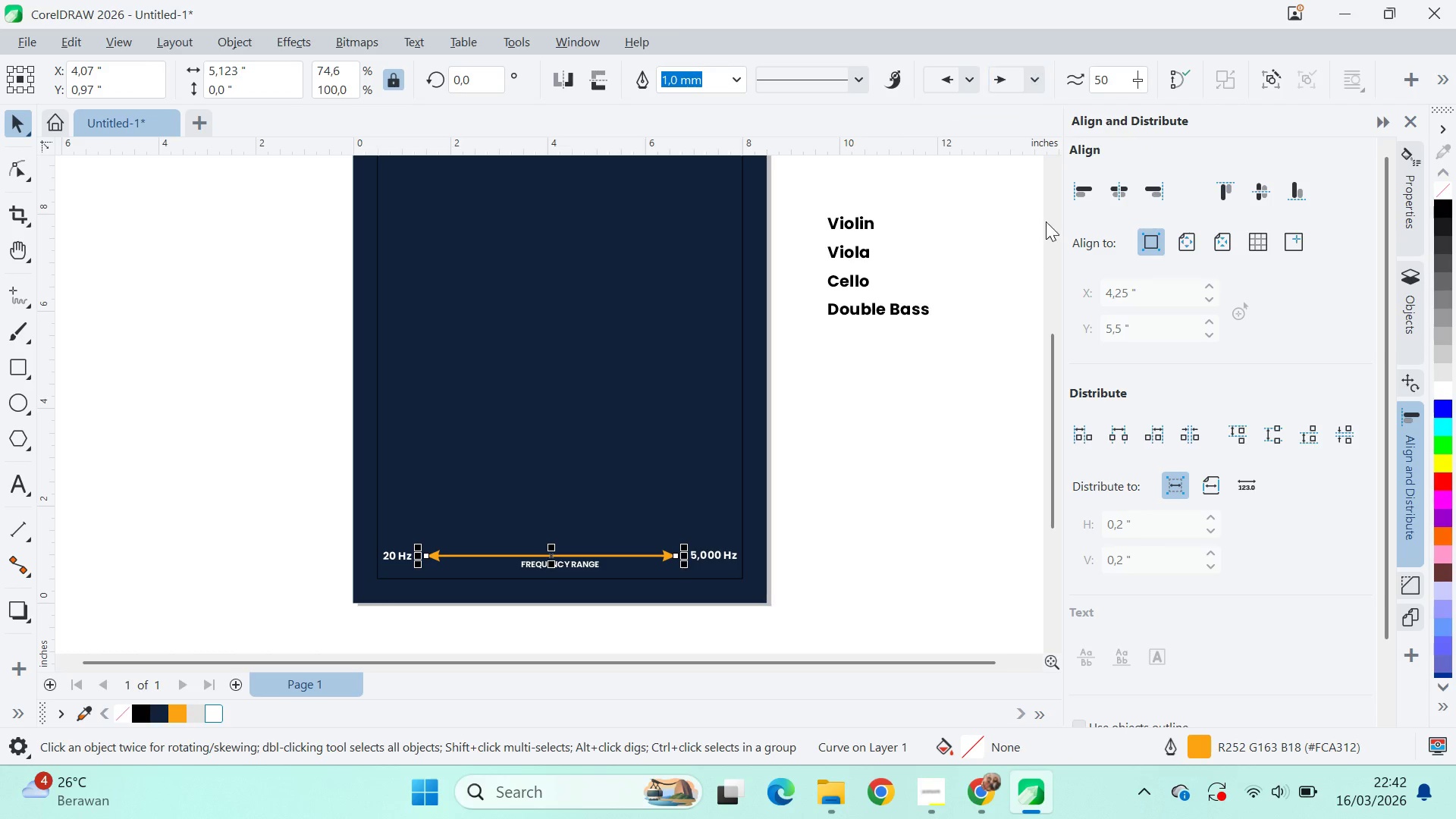 
double_click([831, 532])
 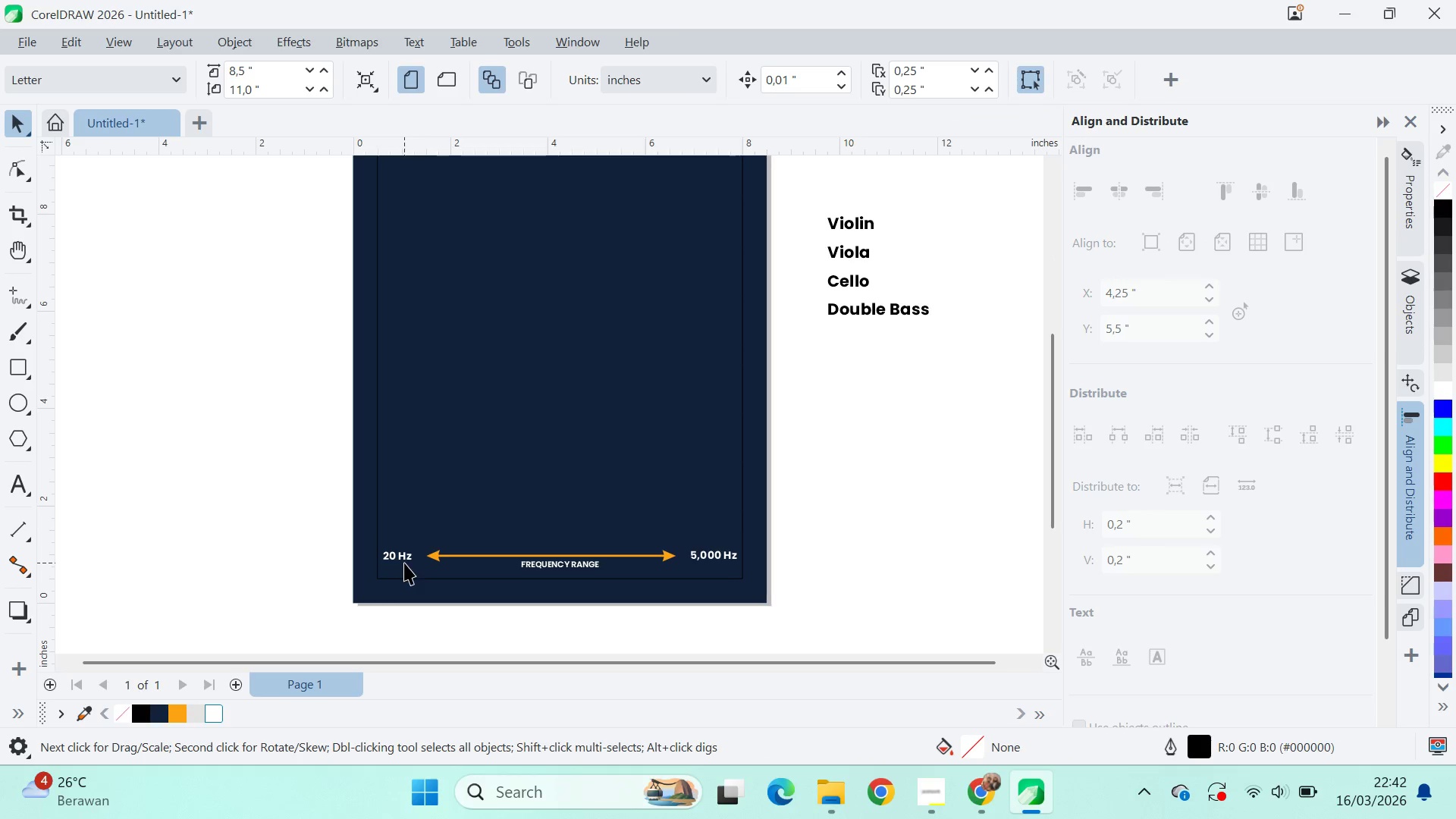 
key(Control+Z)
 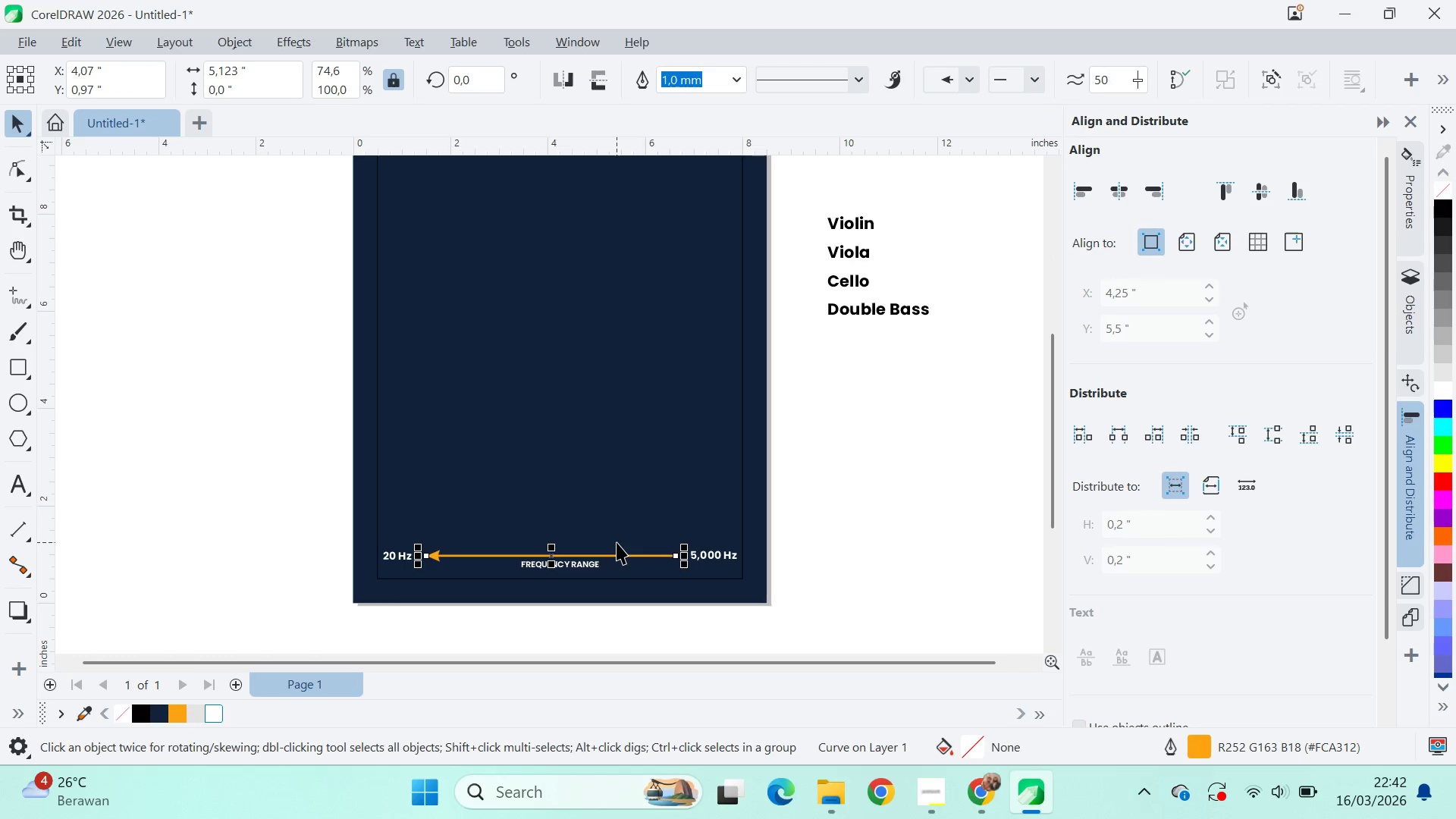 
key(Control+Z)
 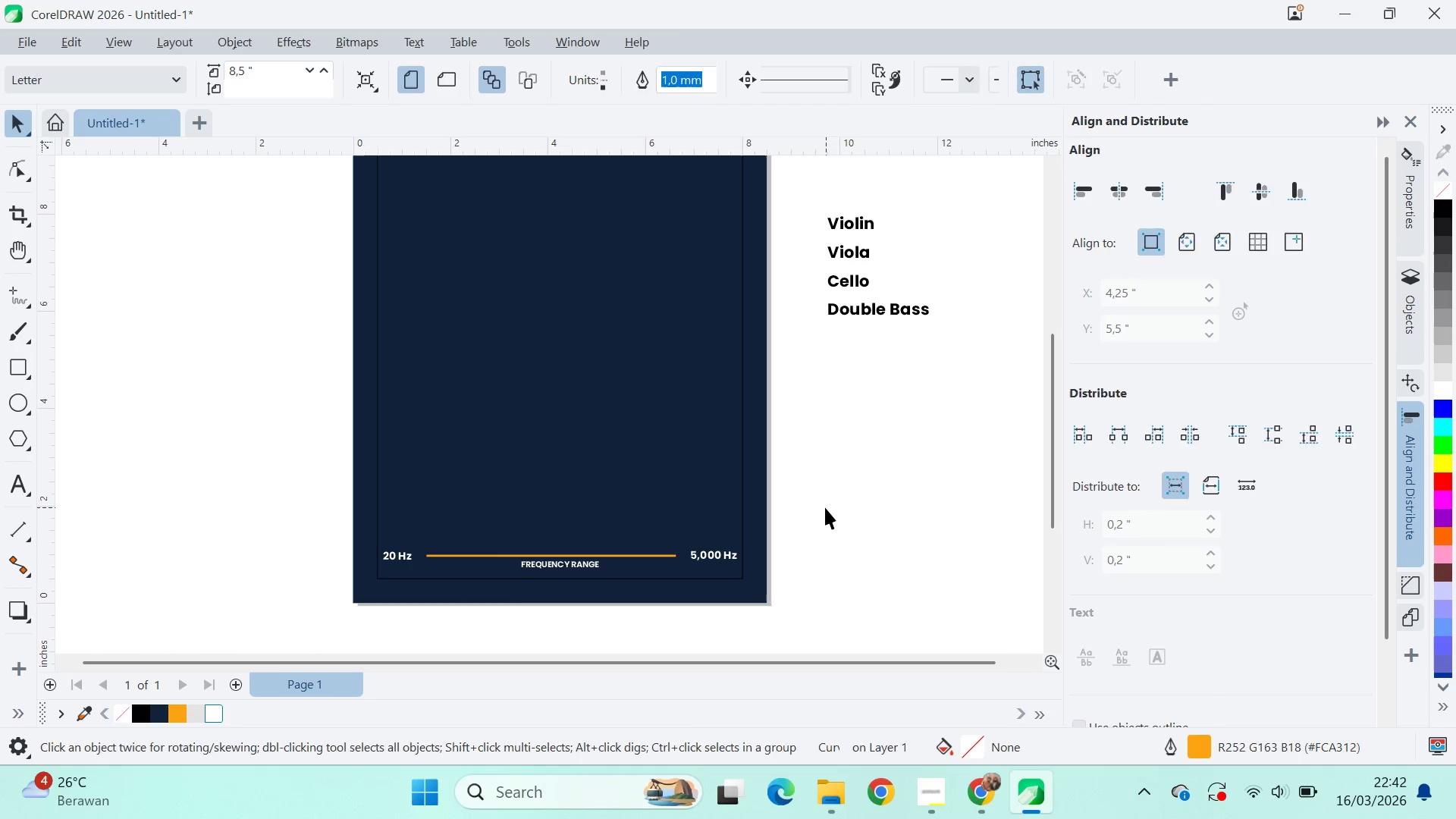 
type(qv)
 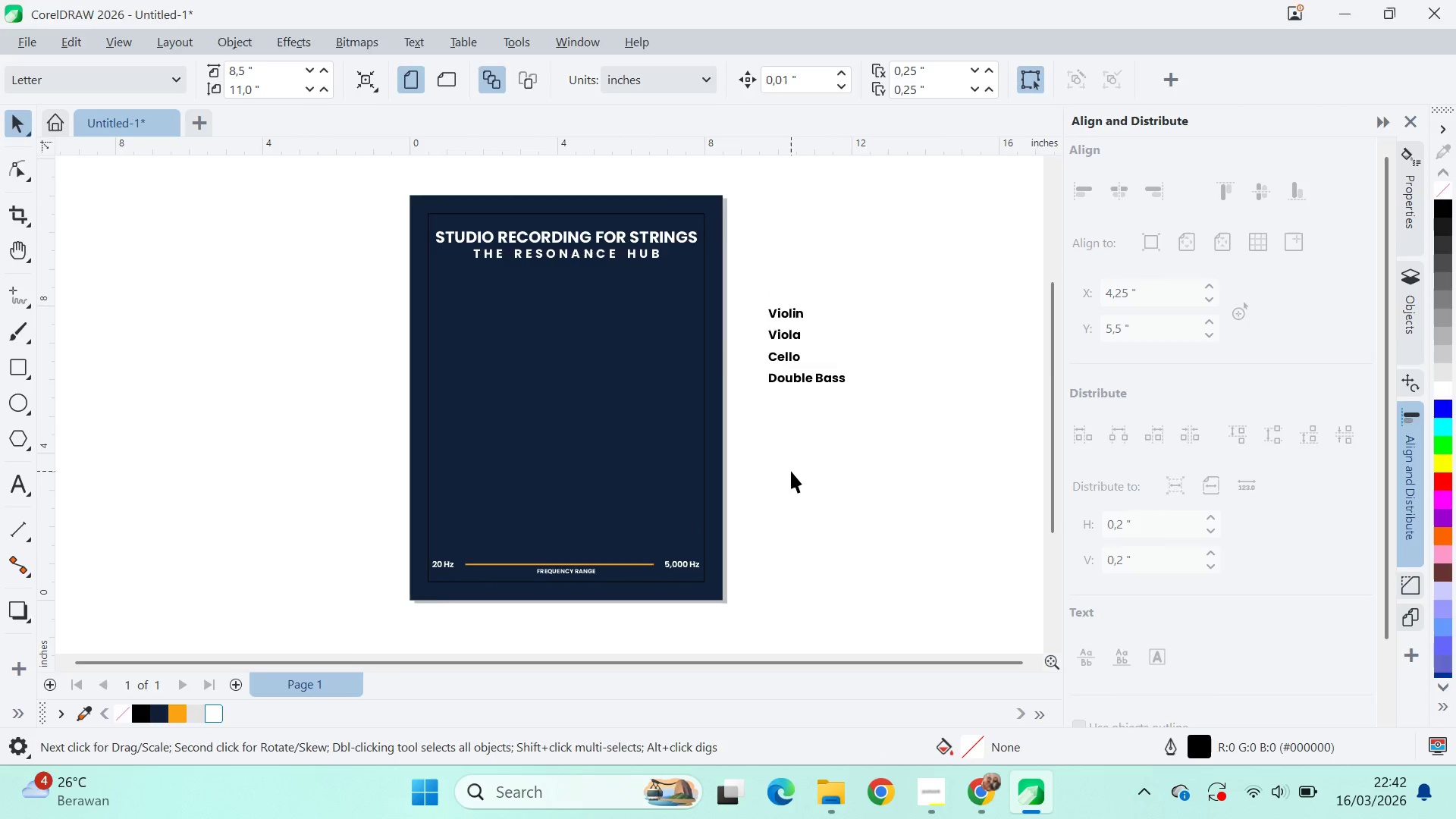 
left_click_drag(start_coordinate=[826, 450], to_coordinate=[767, 471])
 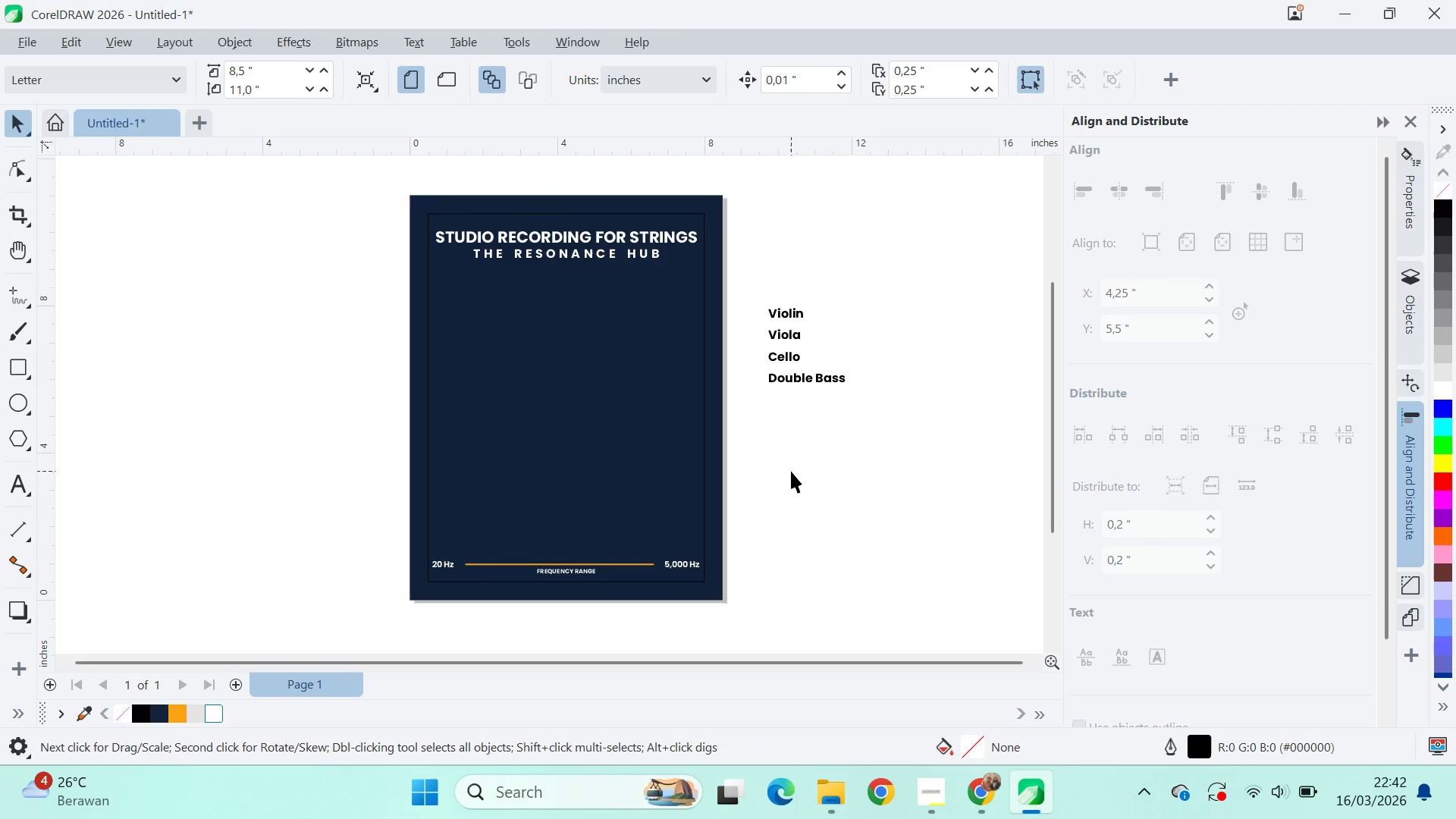 
key(Alt+AltLeft)
 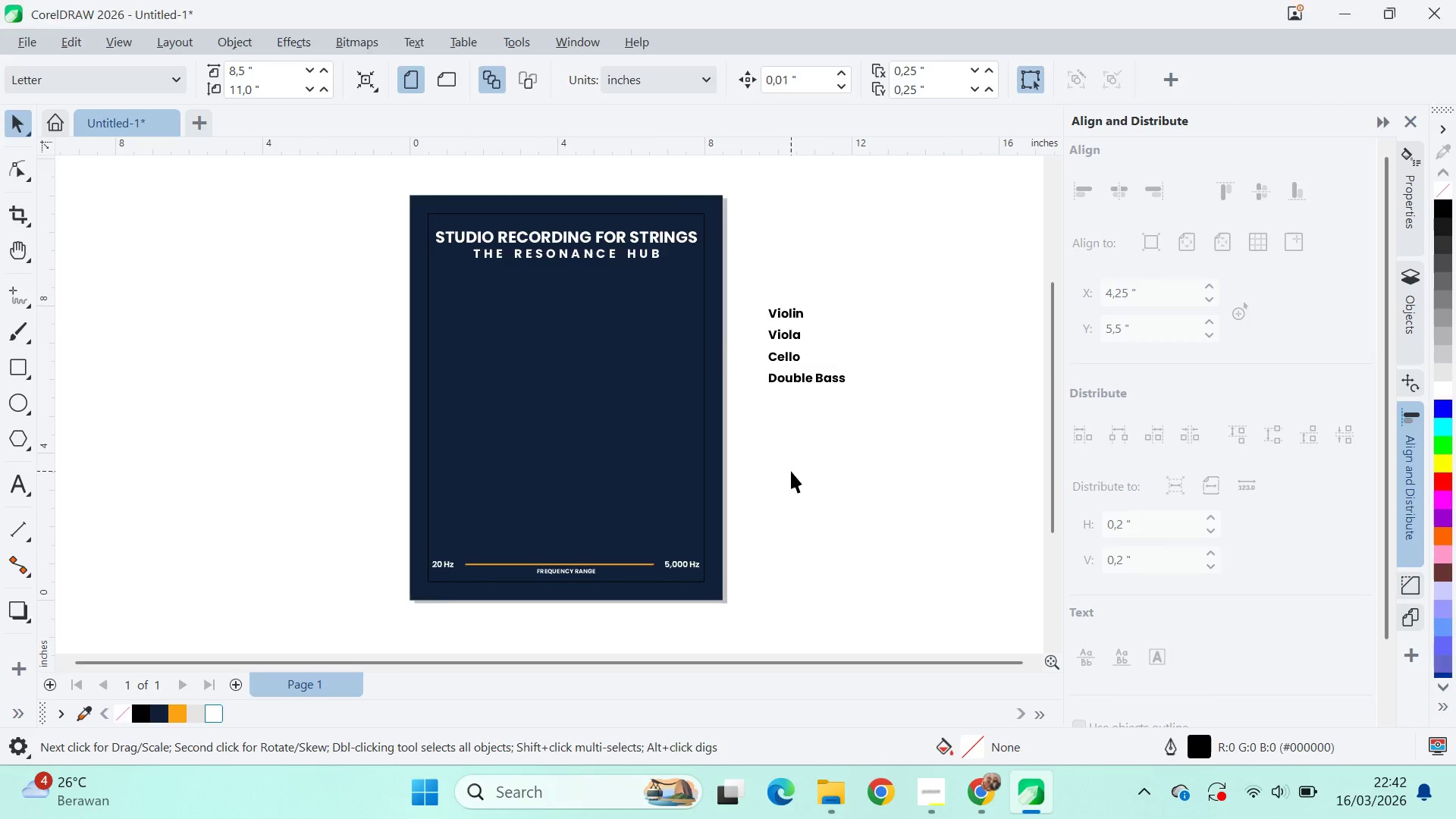 
key(Alt+Tab)
 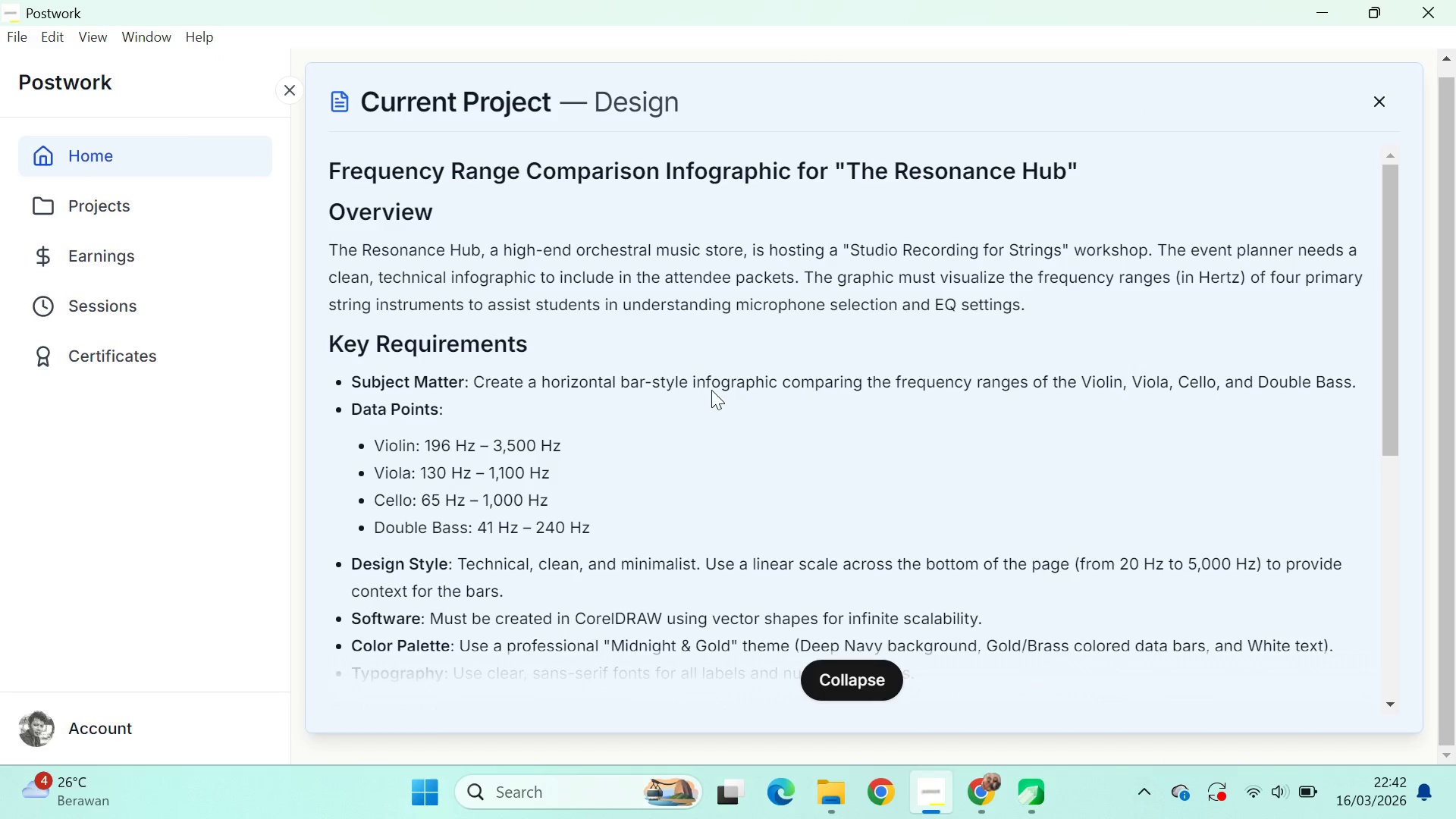 
left_click([708, 384])
 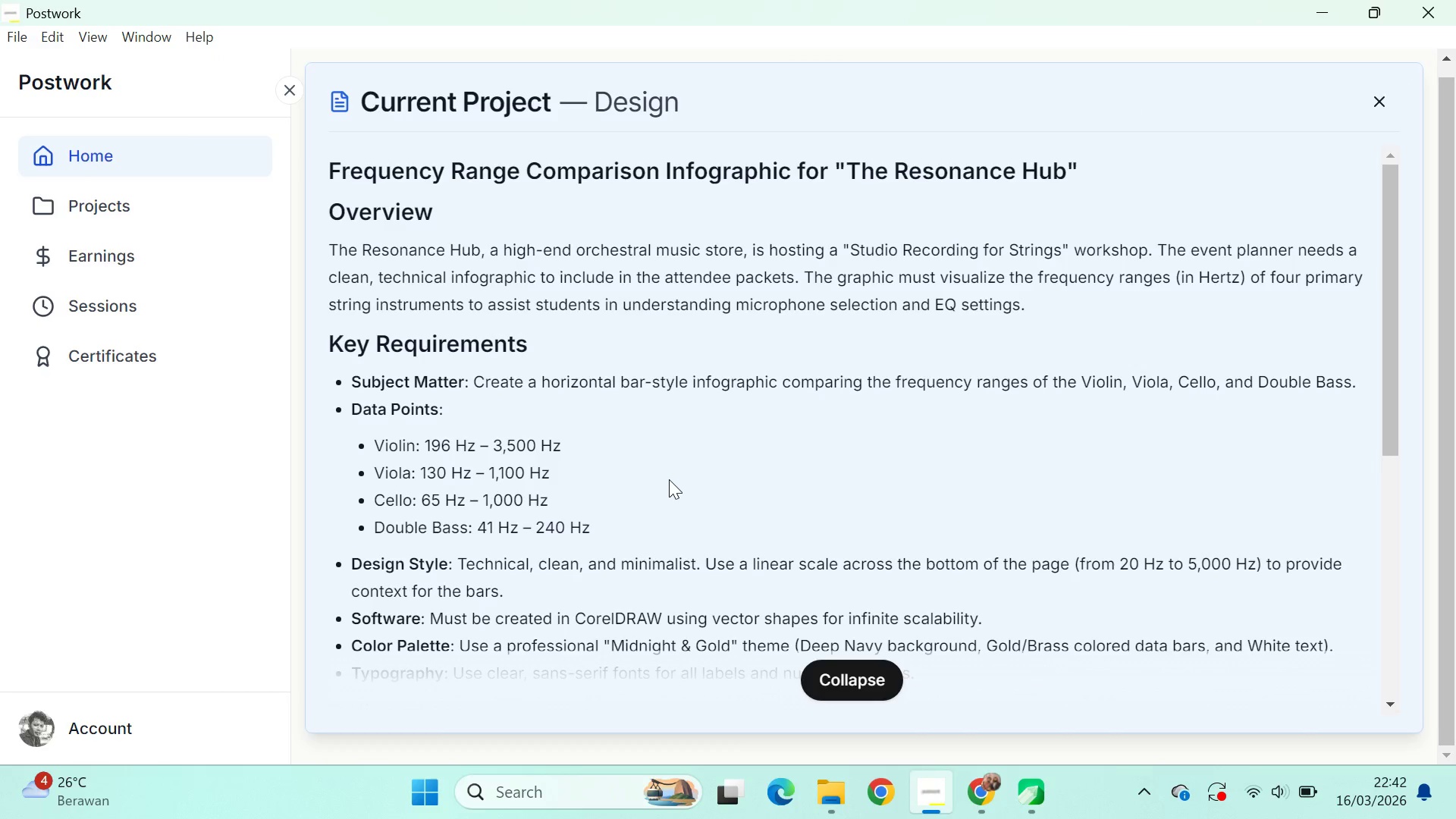 
scroll: coordinate [825, 507], scroll_direction: down, amount: 2.0